 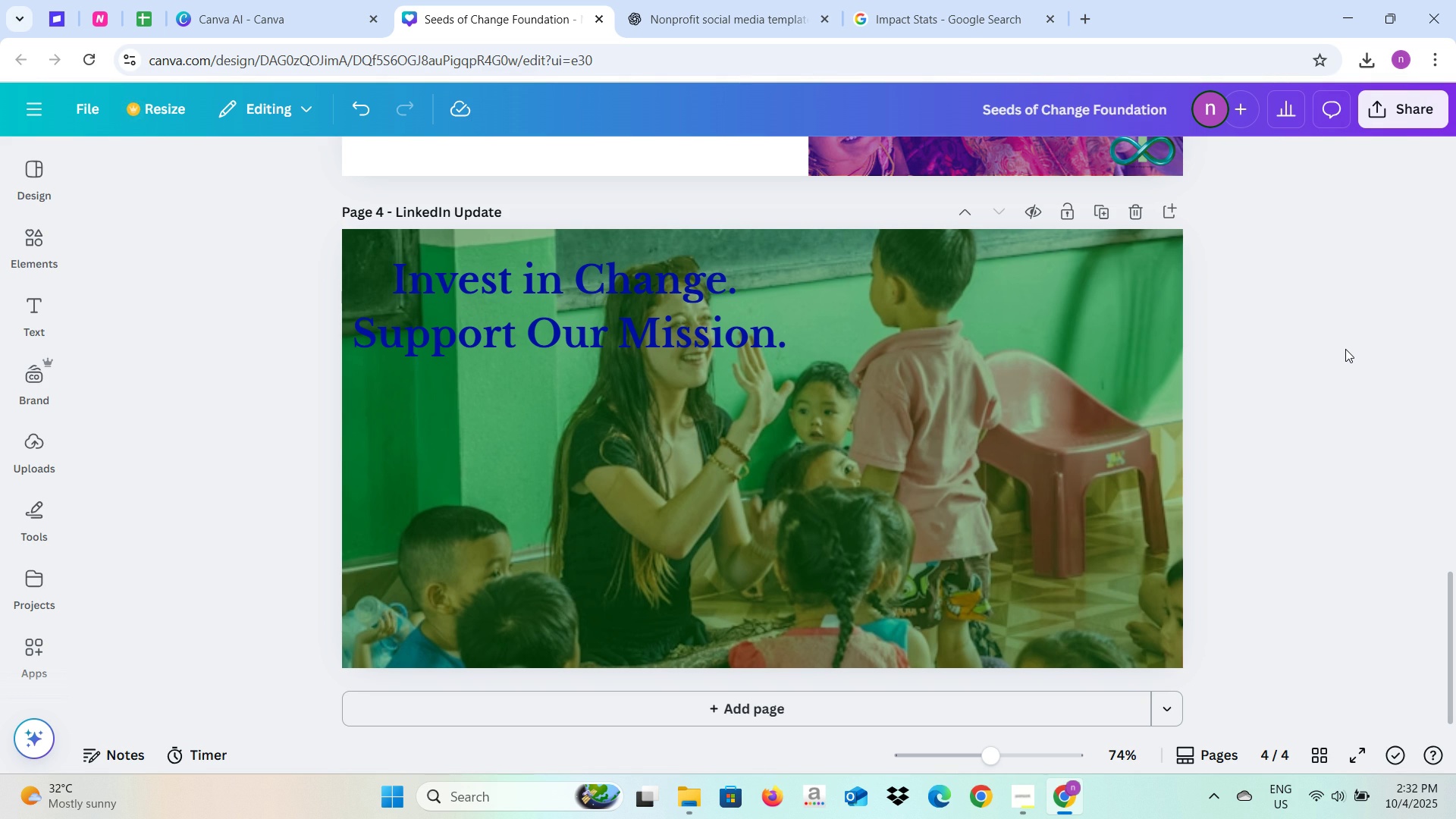 
left_click([689, 297])
 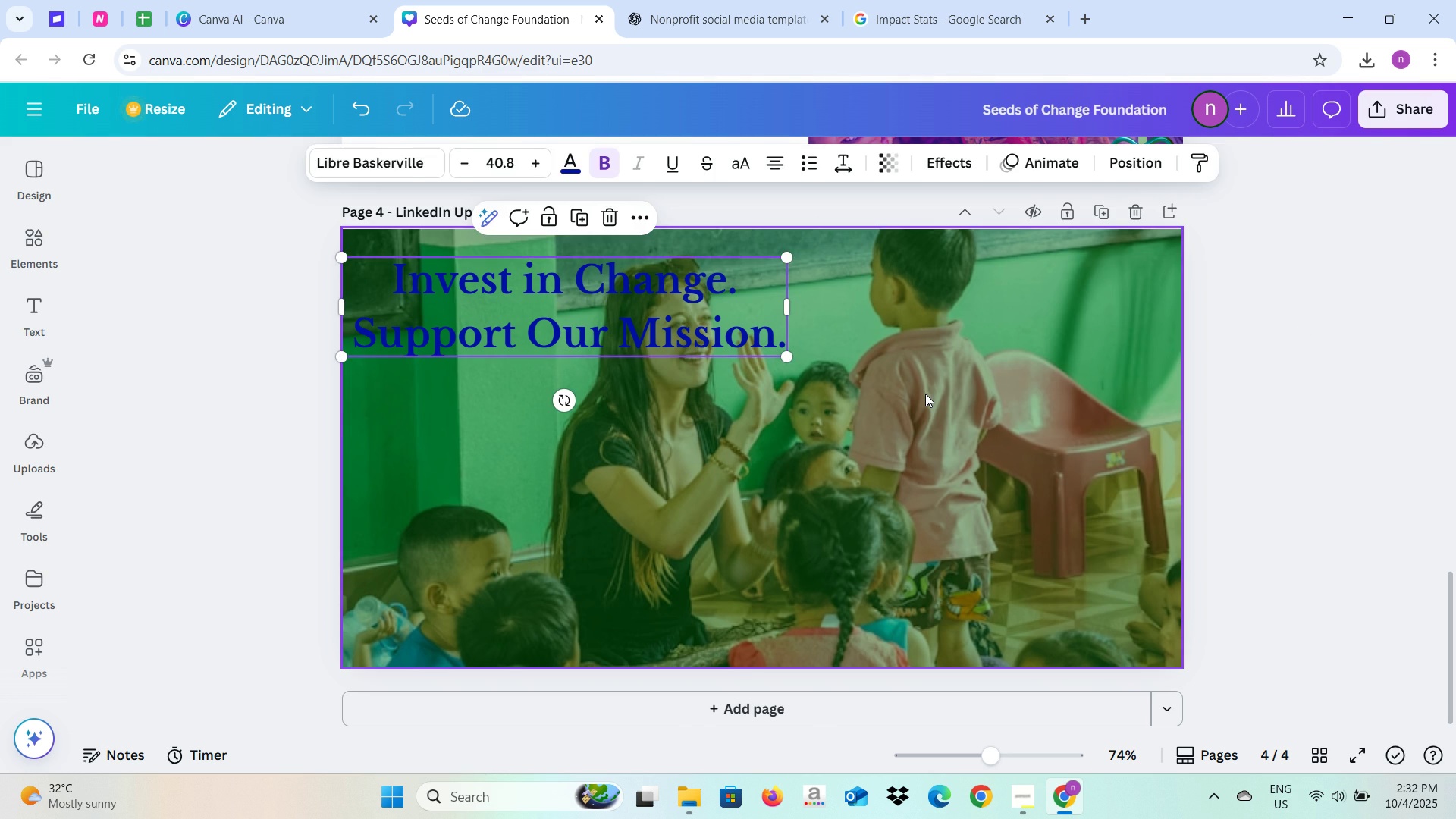 
left_click([925, 394])
 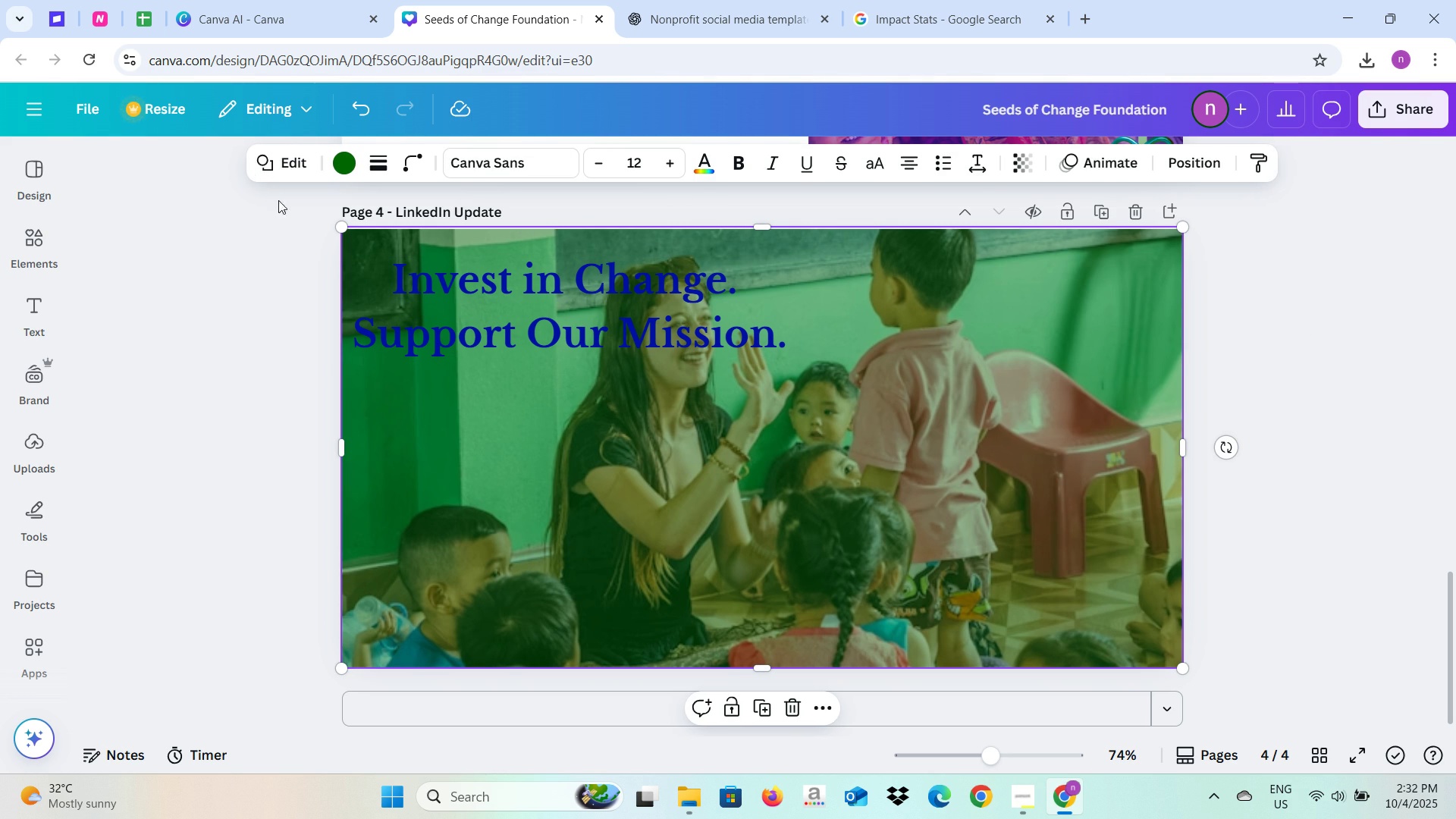 
left_click([349, 158])
 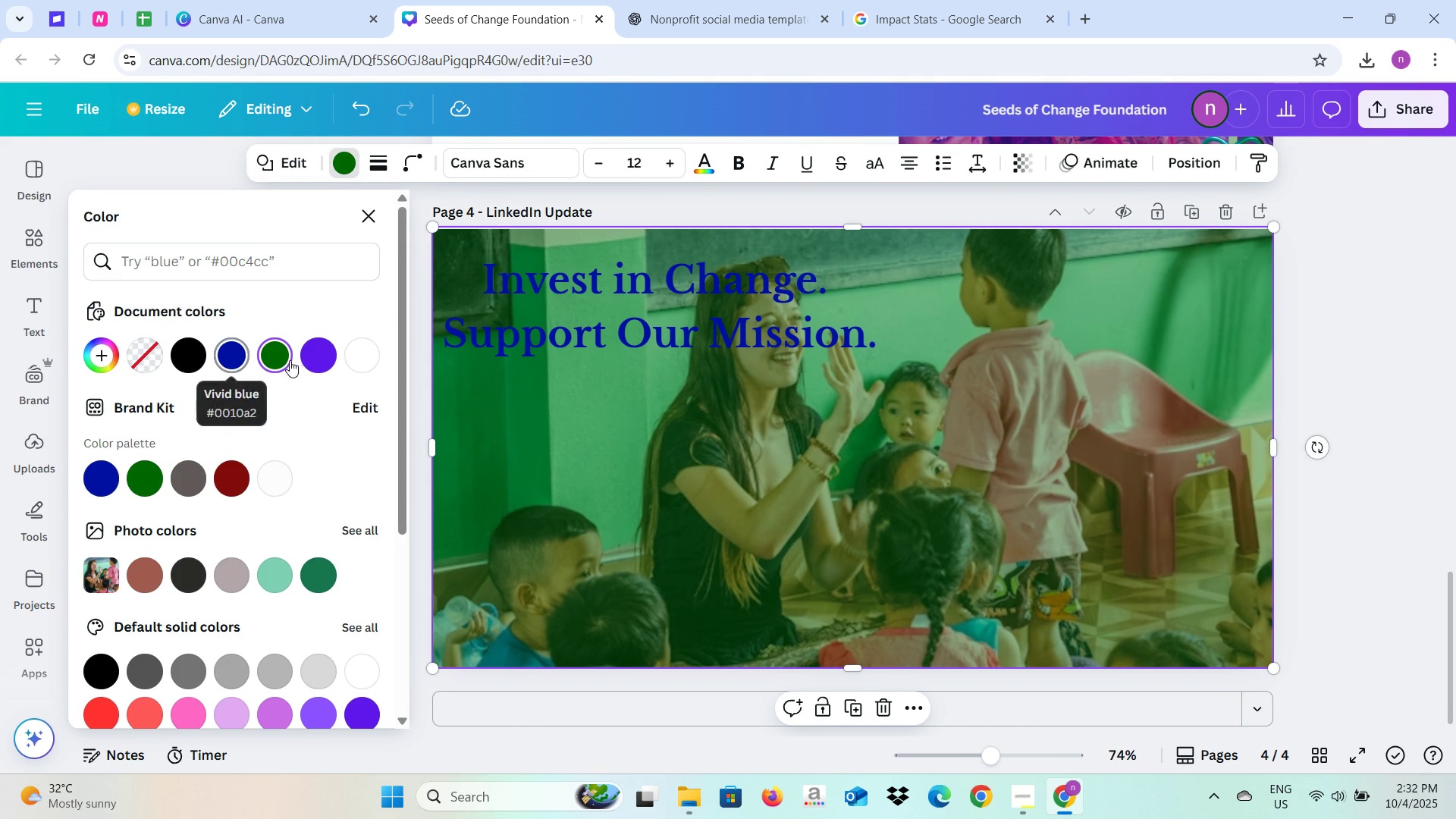 
left_click([317, 359])
 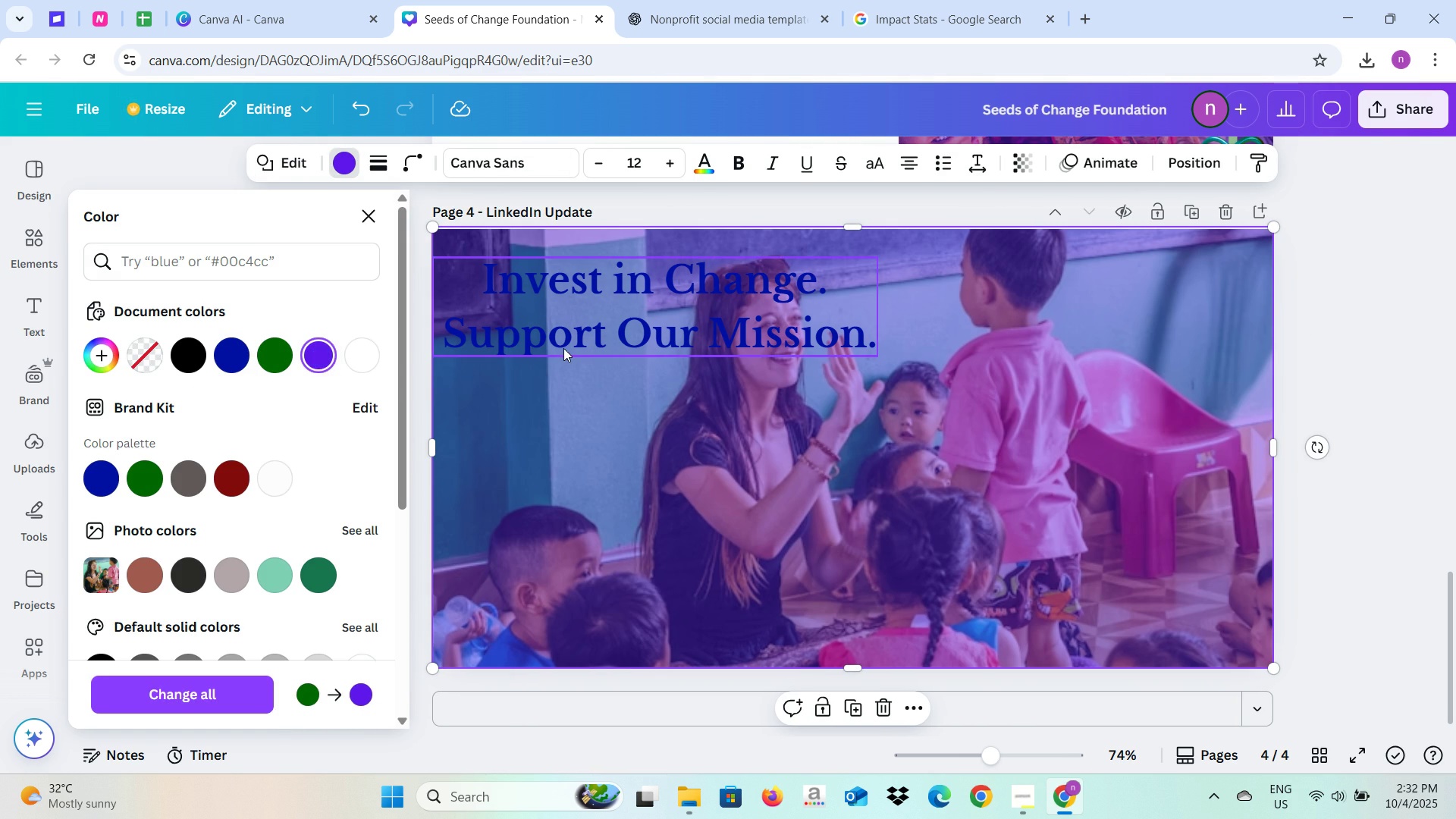 
left_click([565, 346])
 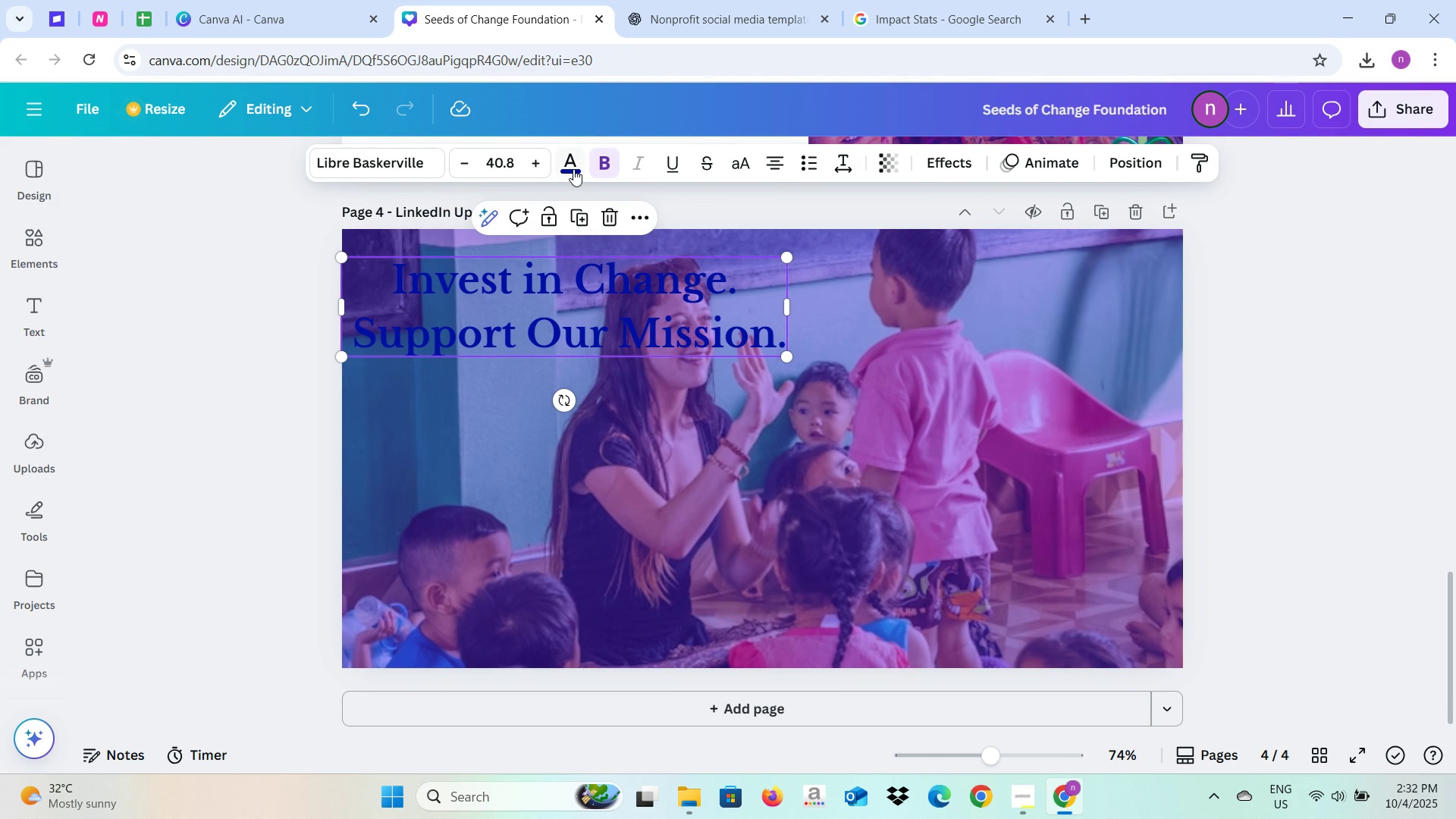 
left_click([573, 169])
 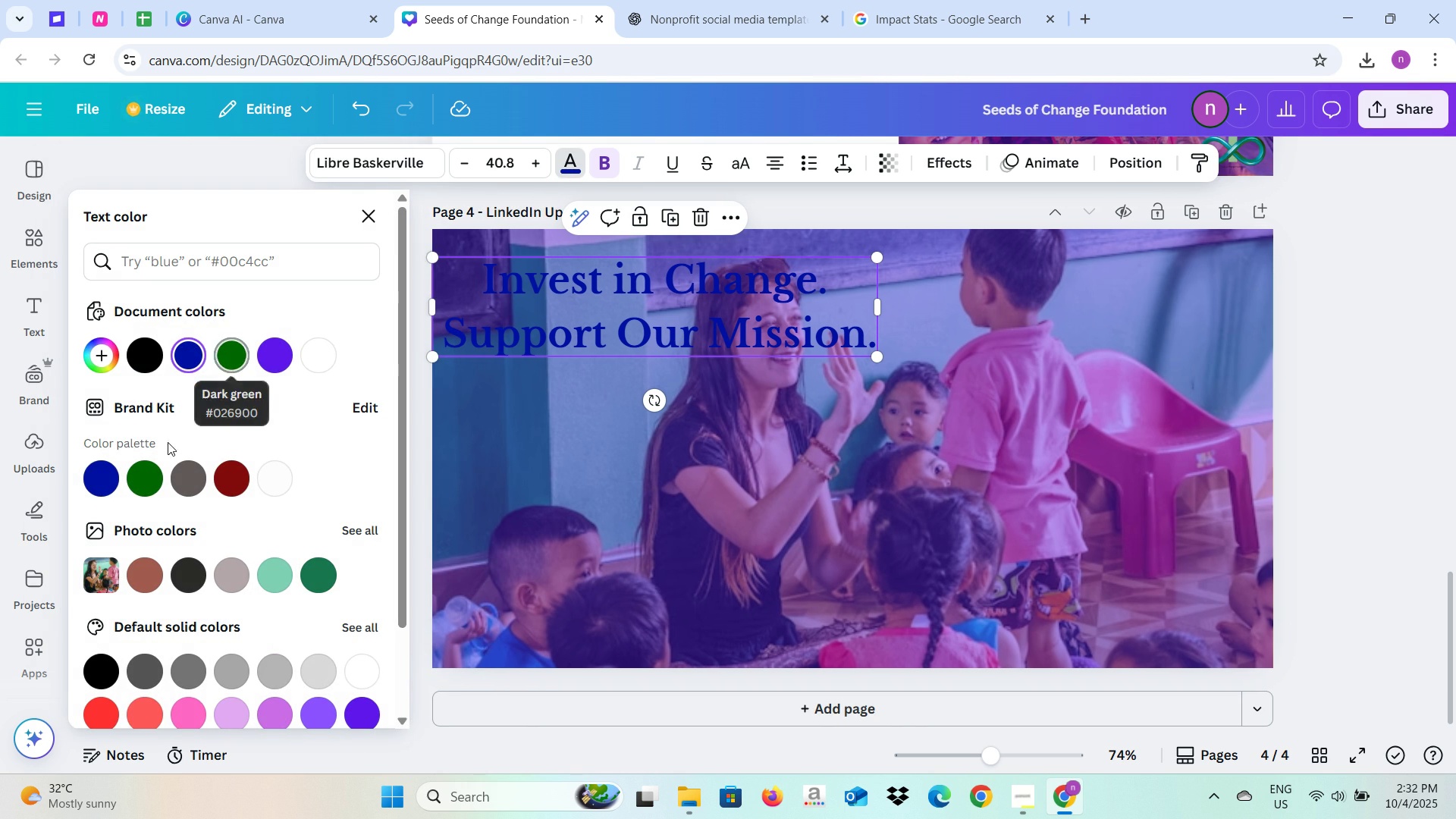 
left_click([154, 475])
 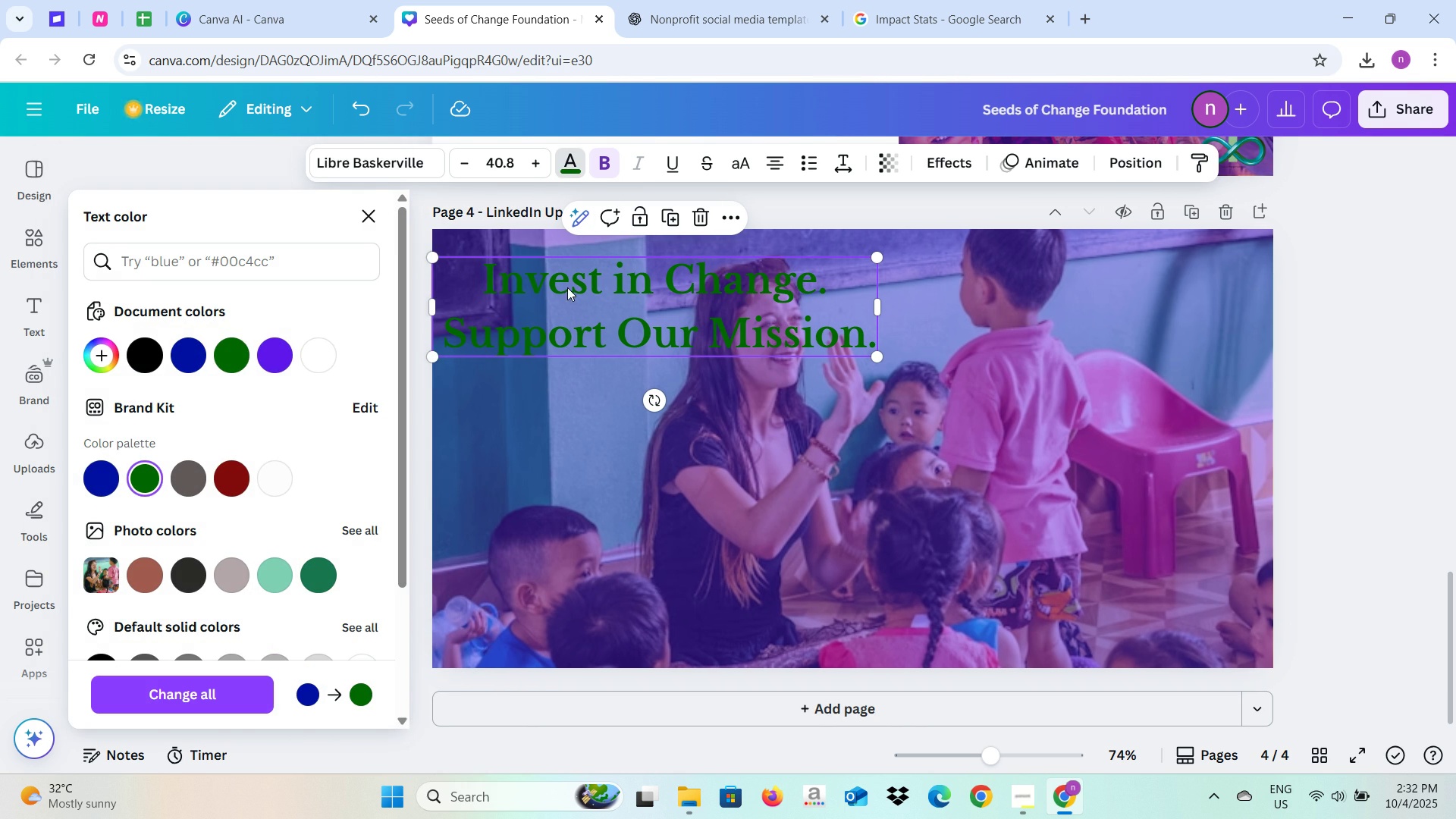 
left_click([623, 422])
 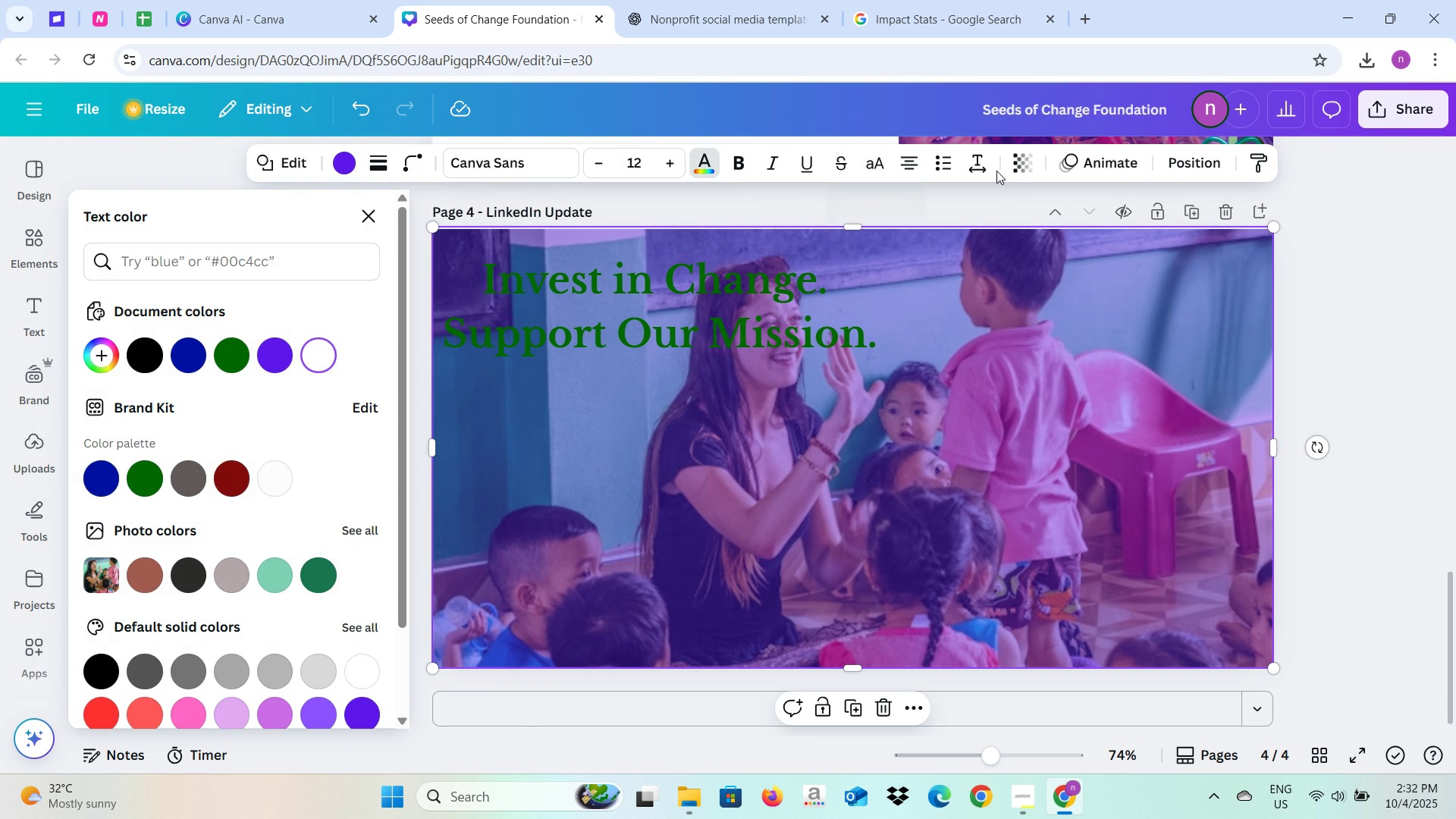 
left_click([1009, 169])